 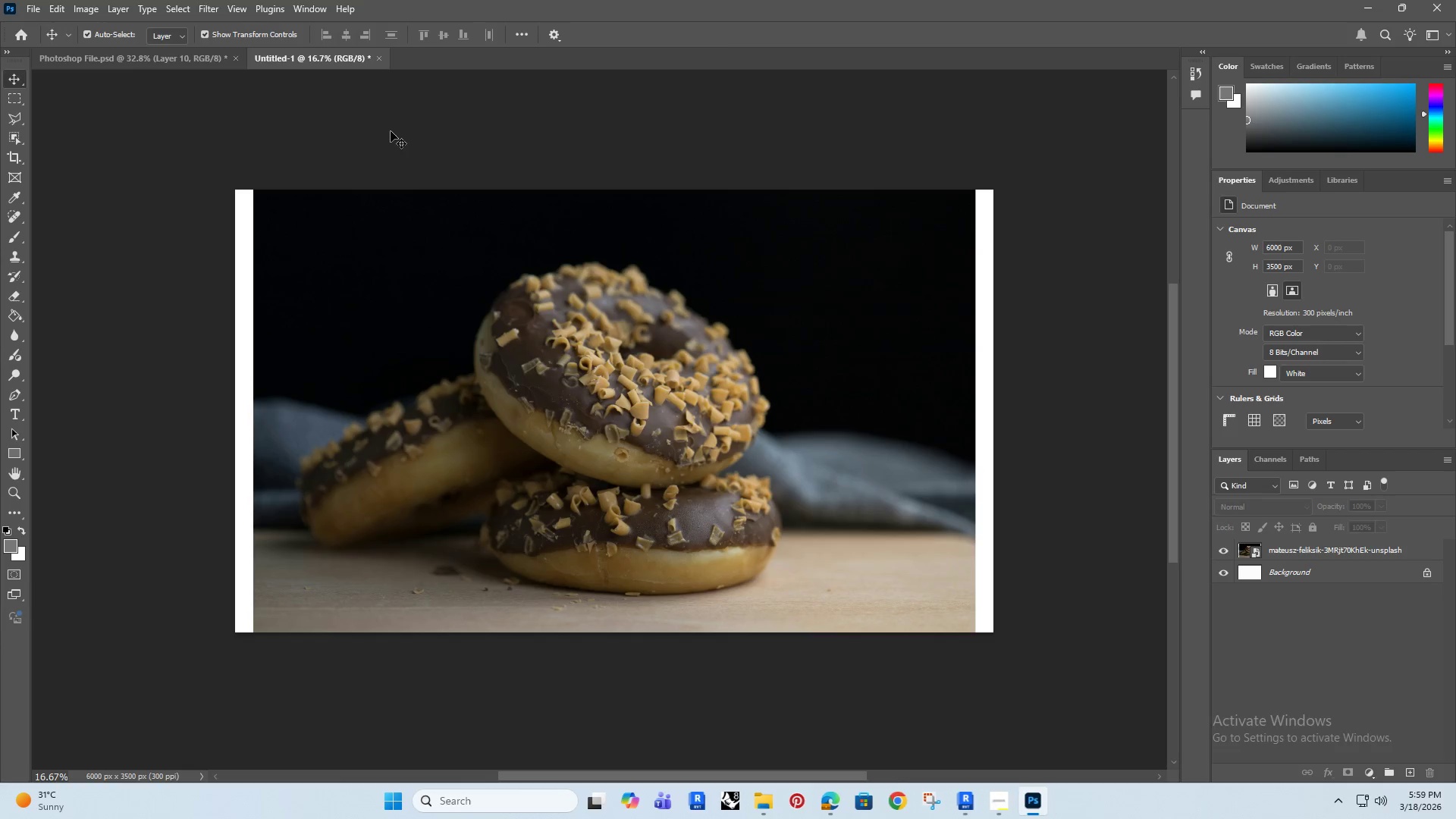 
mouse_move([1034, 779])
 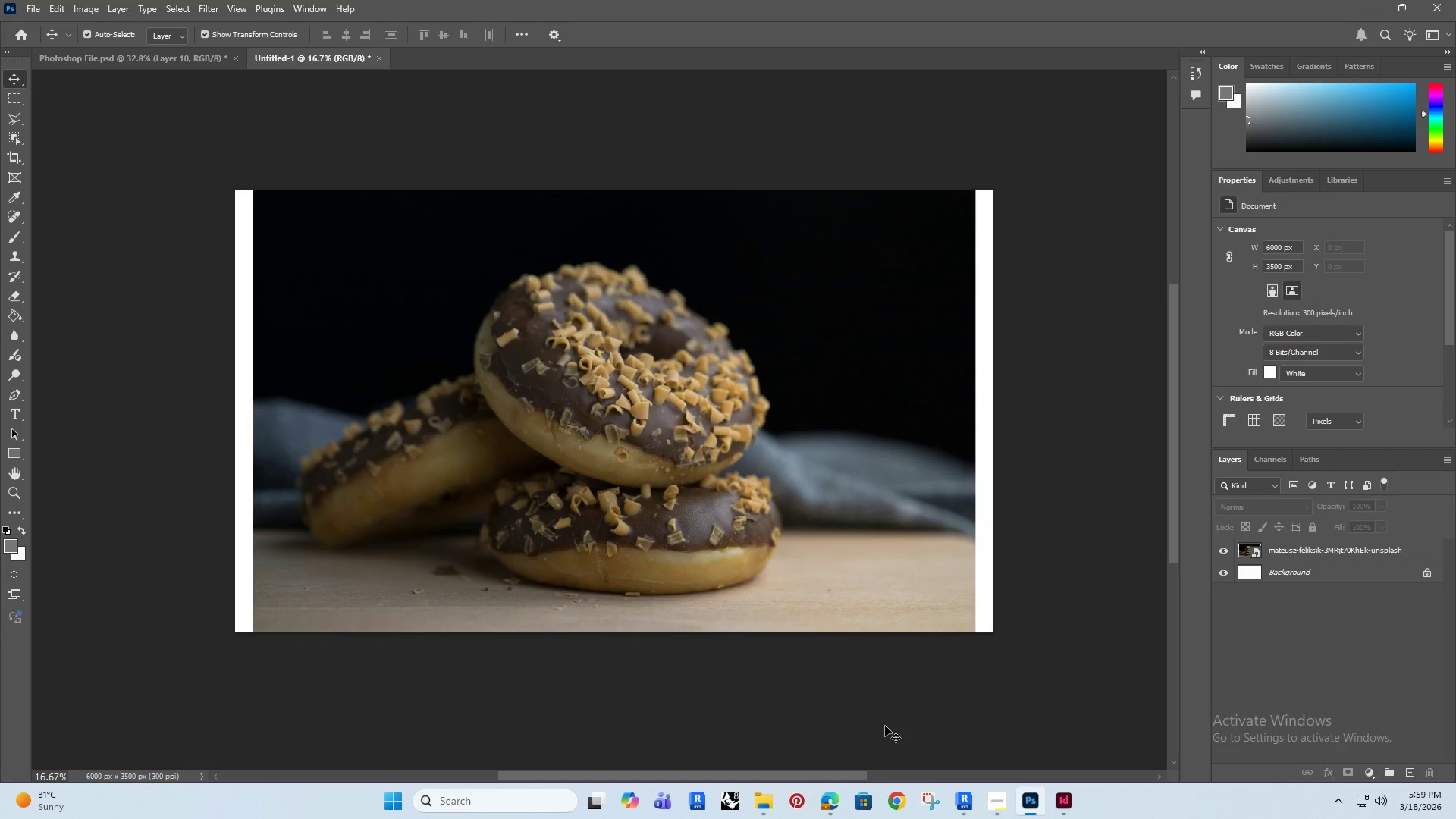 
left_click([469, 409])
 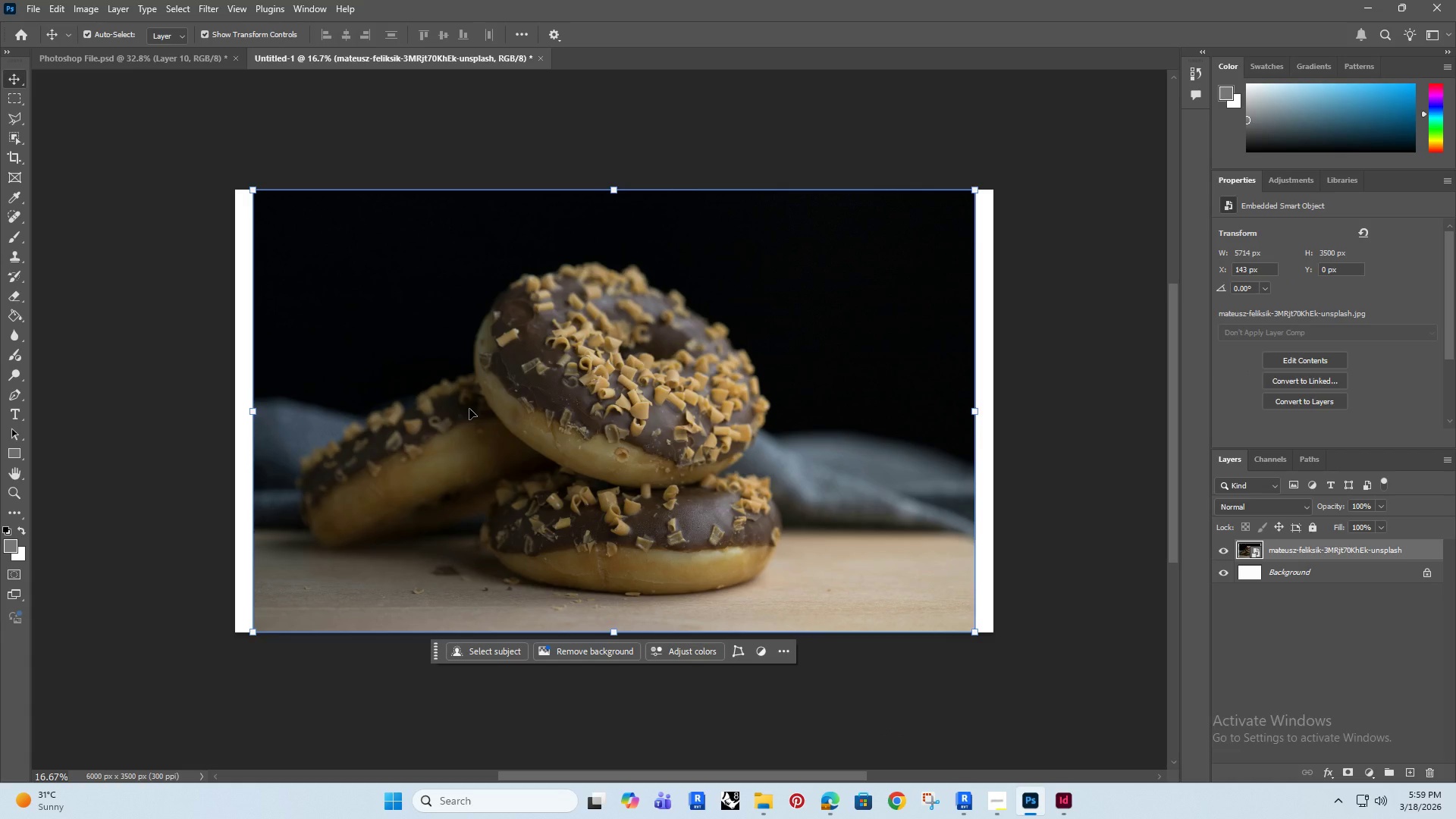 
key(Delete)
 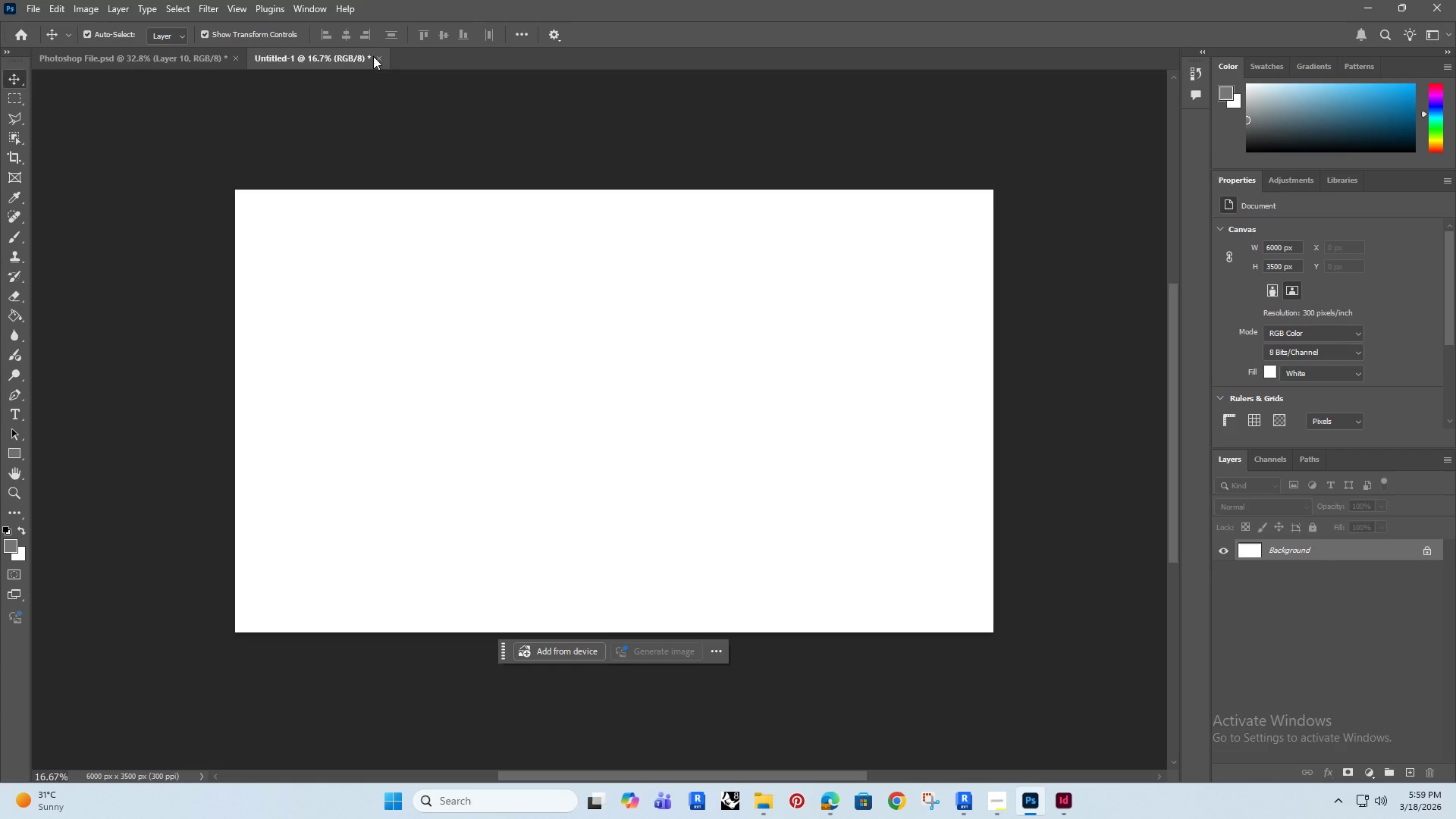 
left_click([381, 55])
 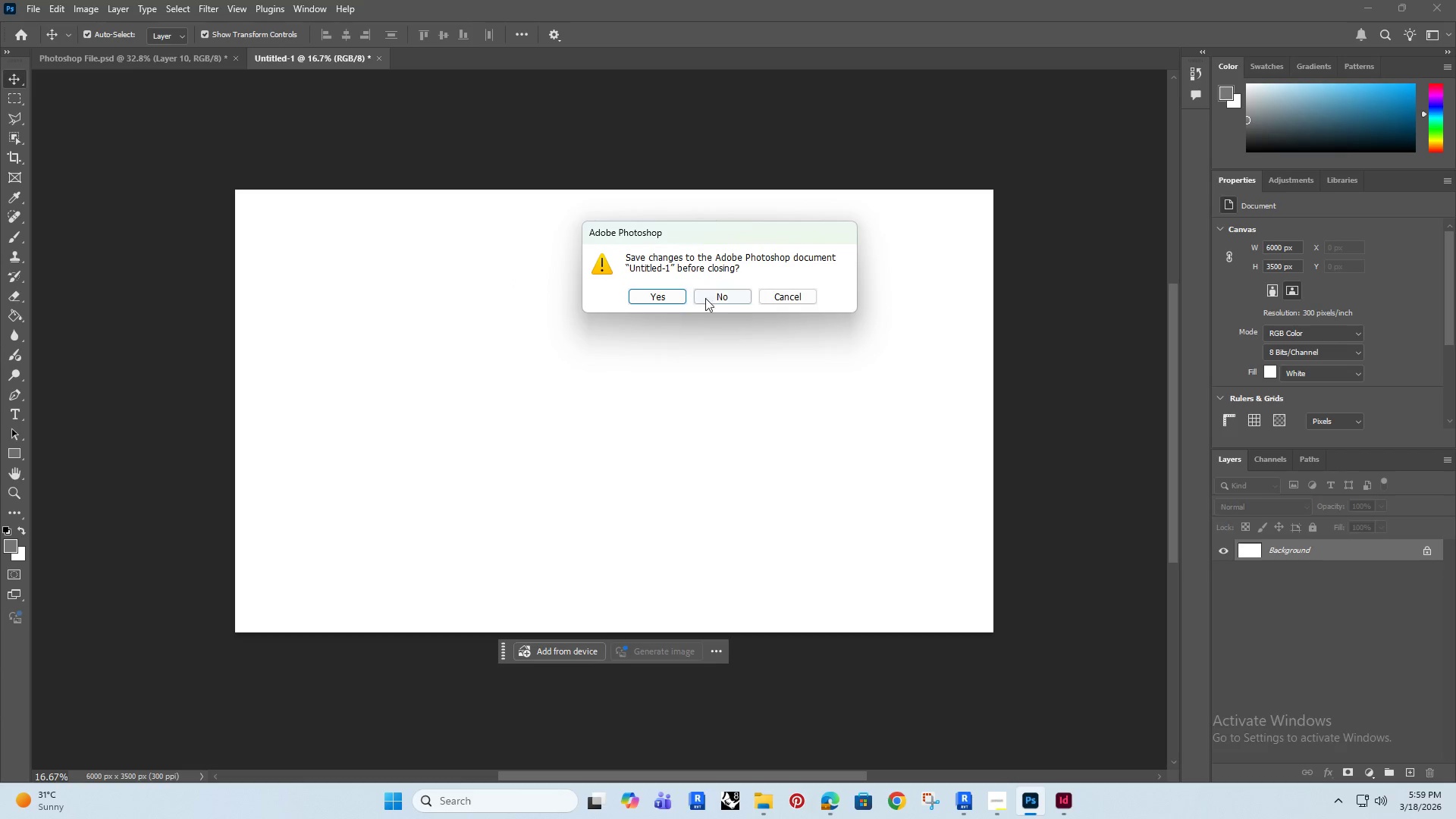 
left_click([708, 296])
 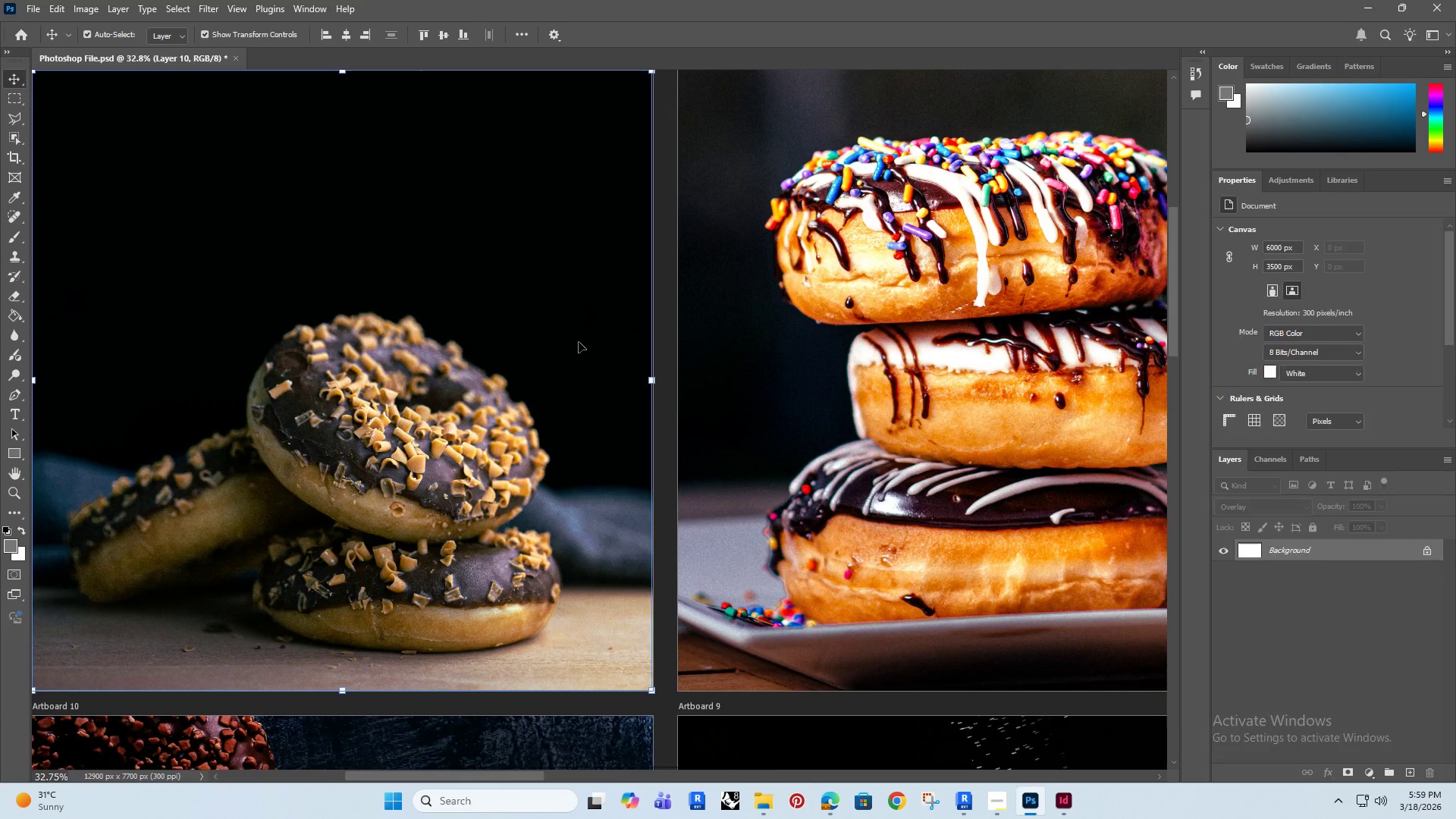 
hold_key(key=AltRight, duration=0.98)
scroll: coordinate [413, 425], scroll_direction: down, amount: 8.0
 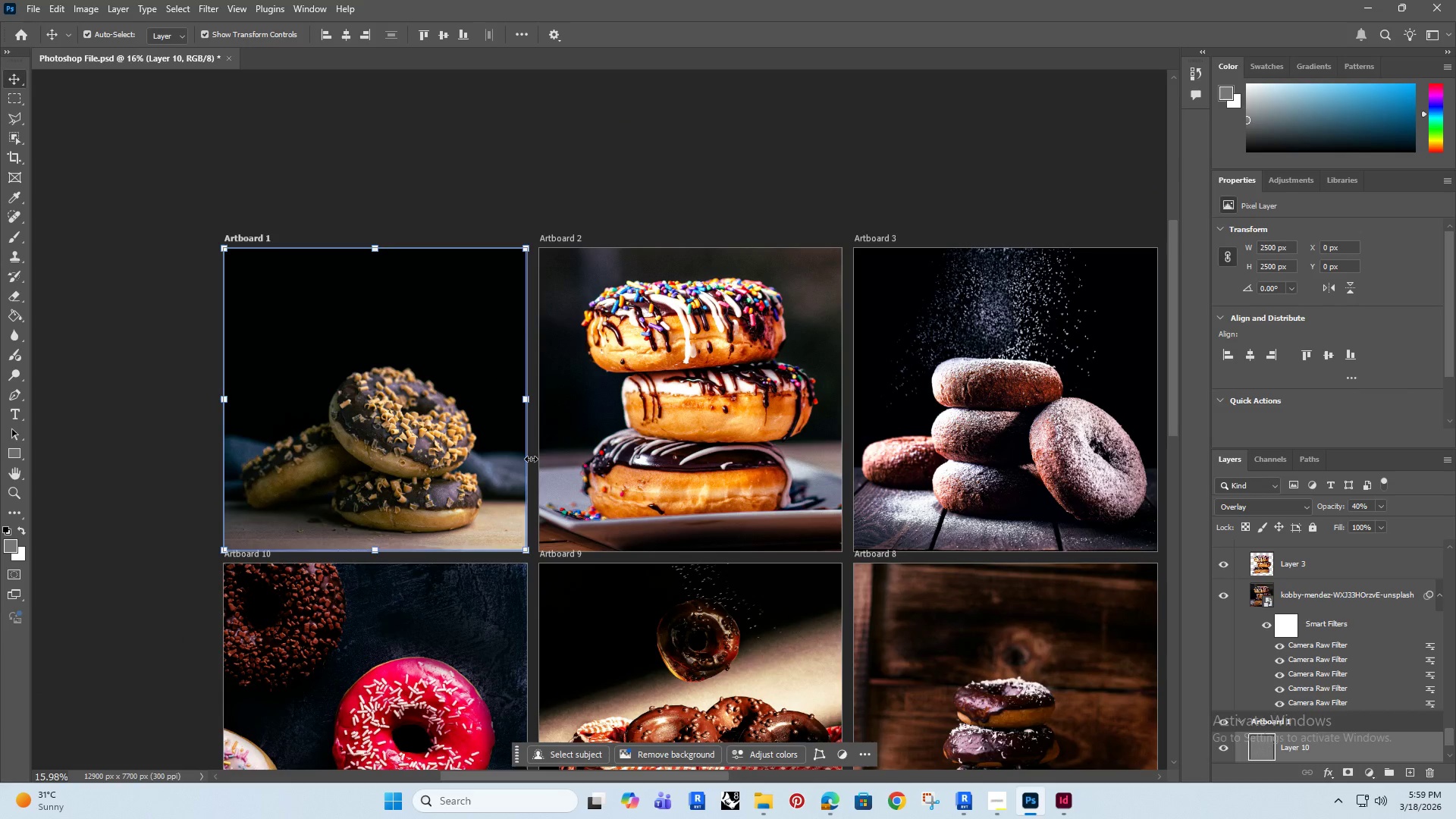 
hold_key(key=AltRight, duration=0.31)
scroll: coordinate [531, 459], scroll_direction: down, amount: 1.0
 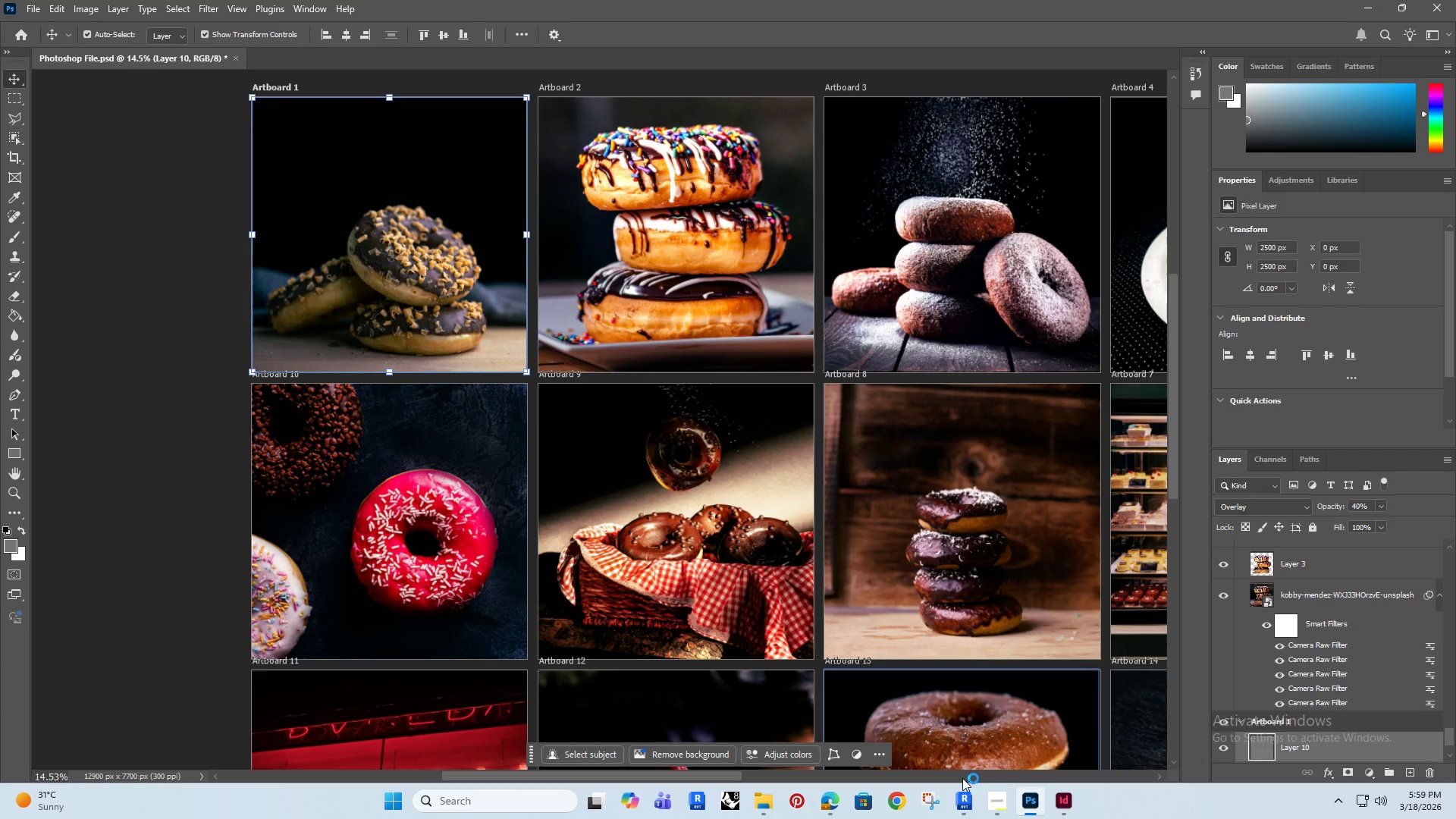 
left_click([1062, 798])
 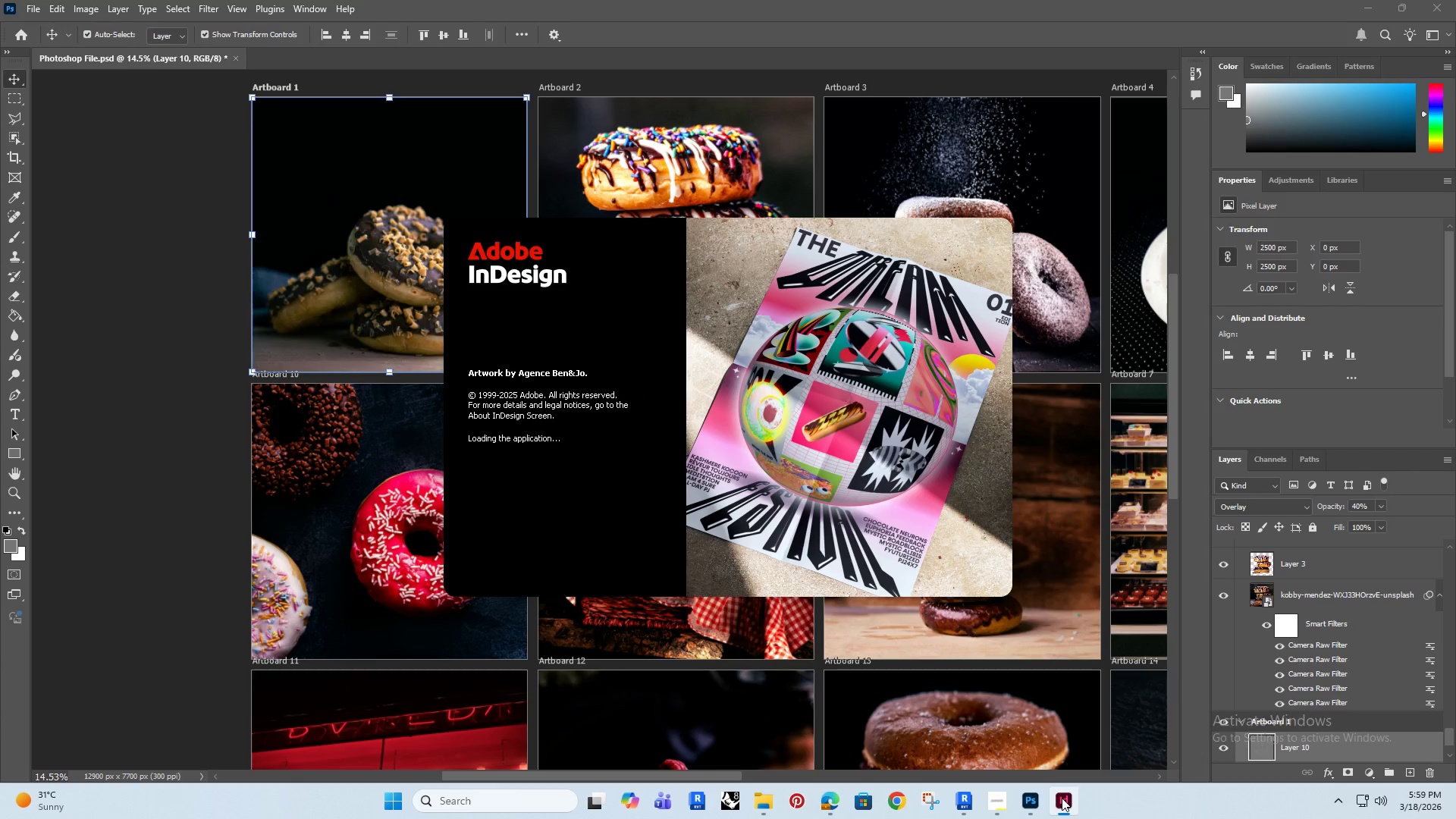 
left_click([1062, 798])
 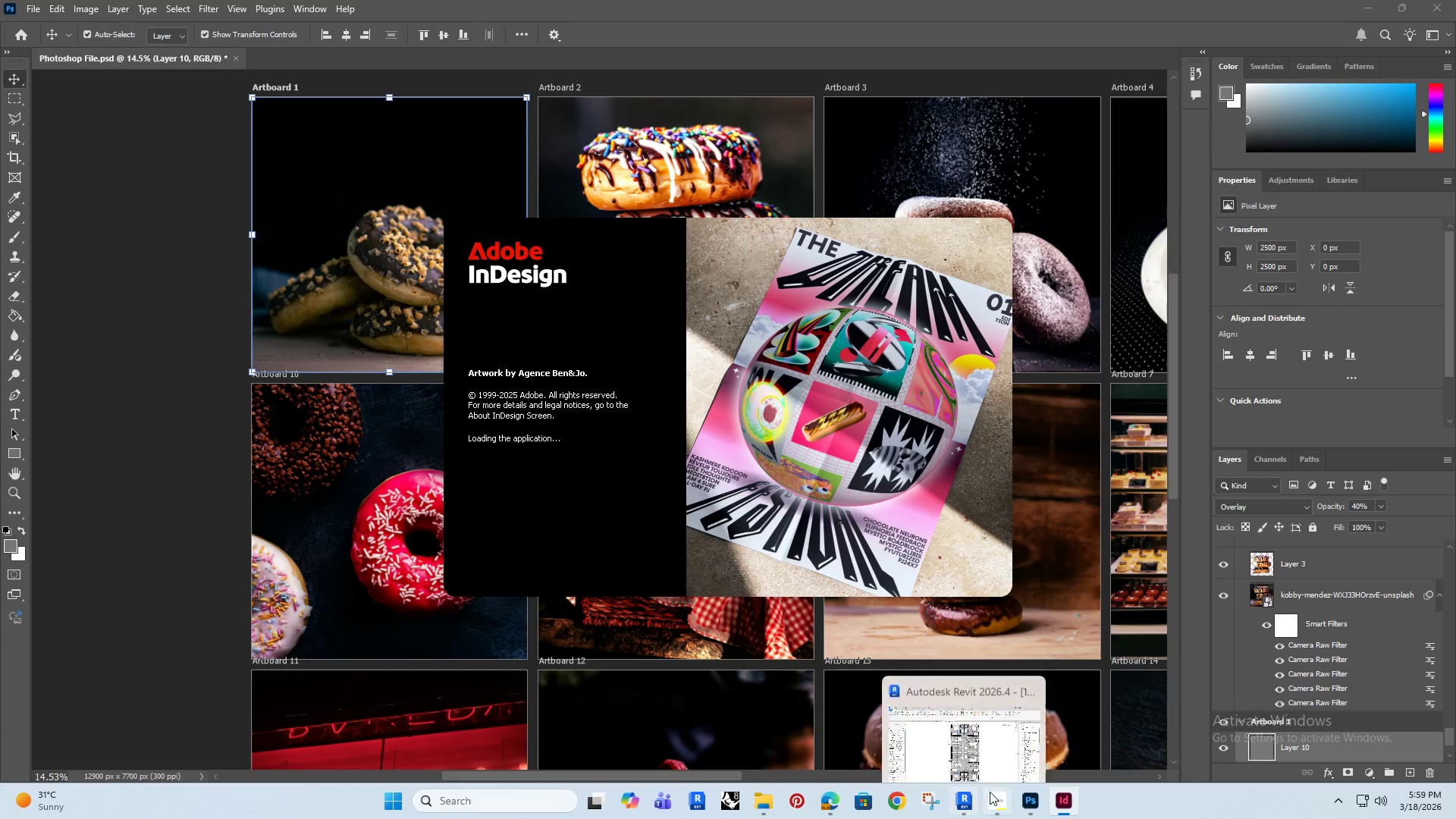 
left_click([991, 792])